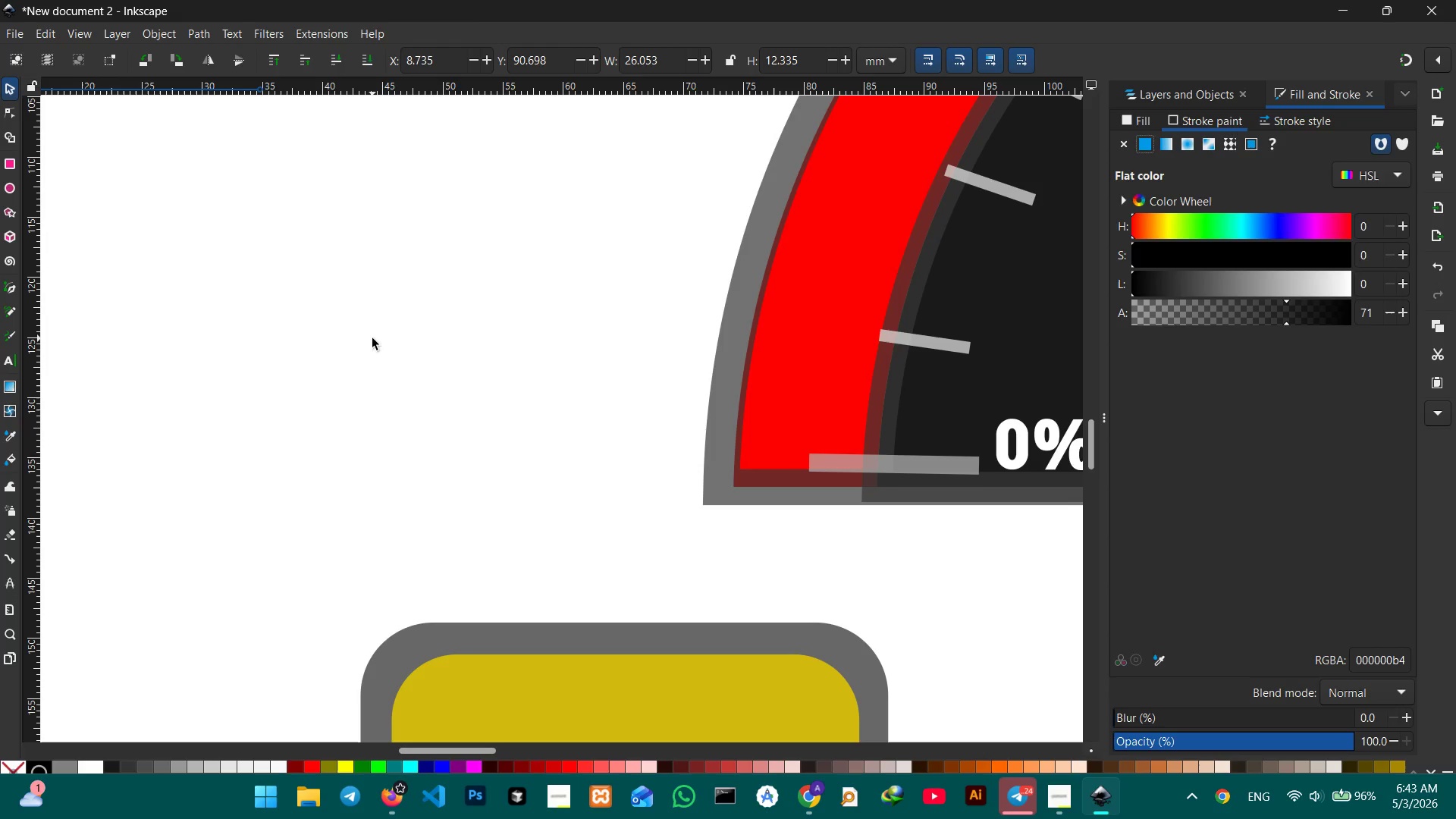 
left_click_drag(start_coordinate=[375, 297], to_coordinate=[482, 429])
 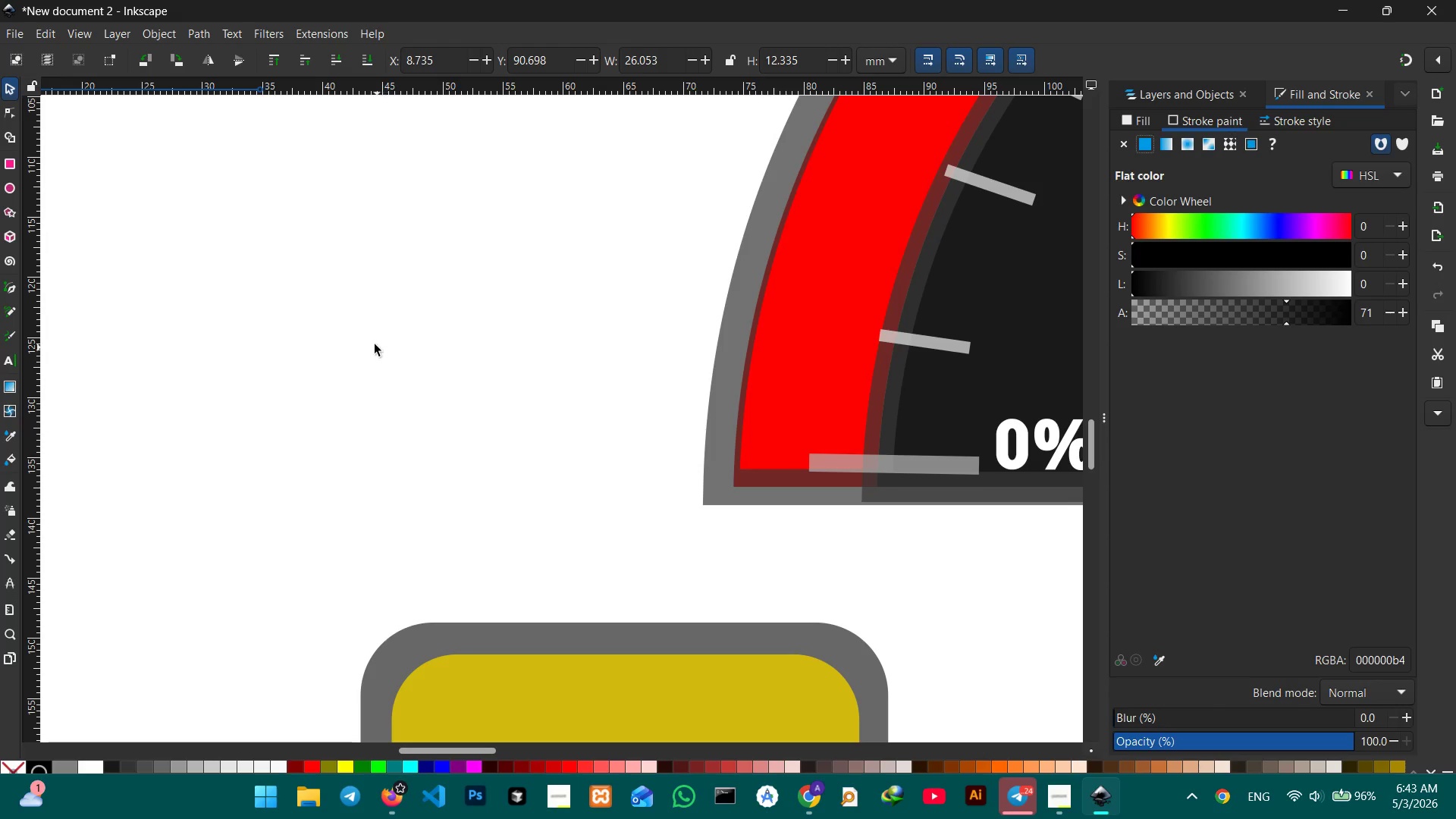 
left_click([372, 338])
 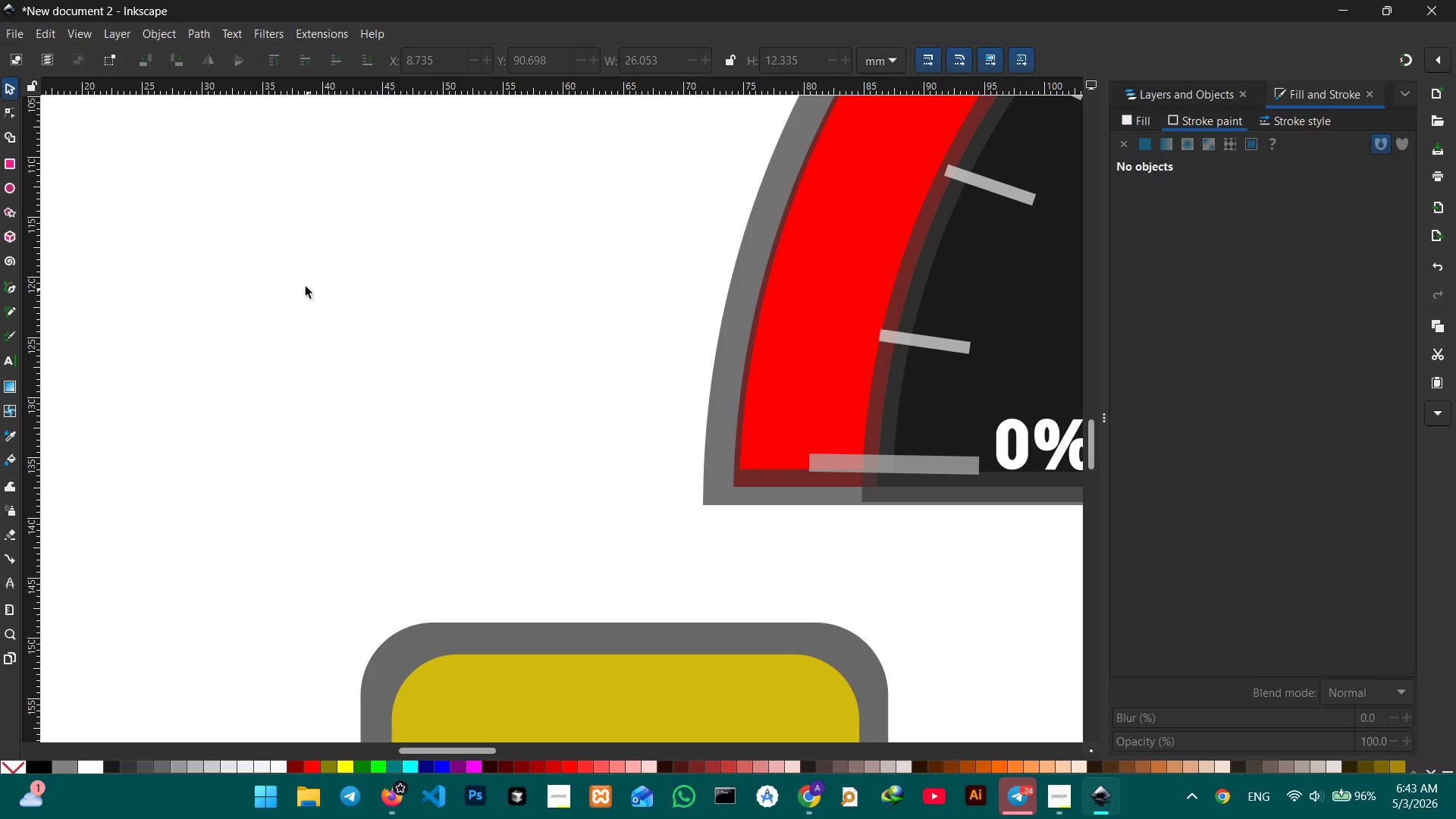 
hold_key(key=Space, duration=0.8)
 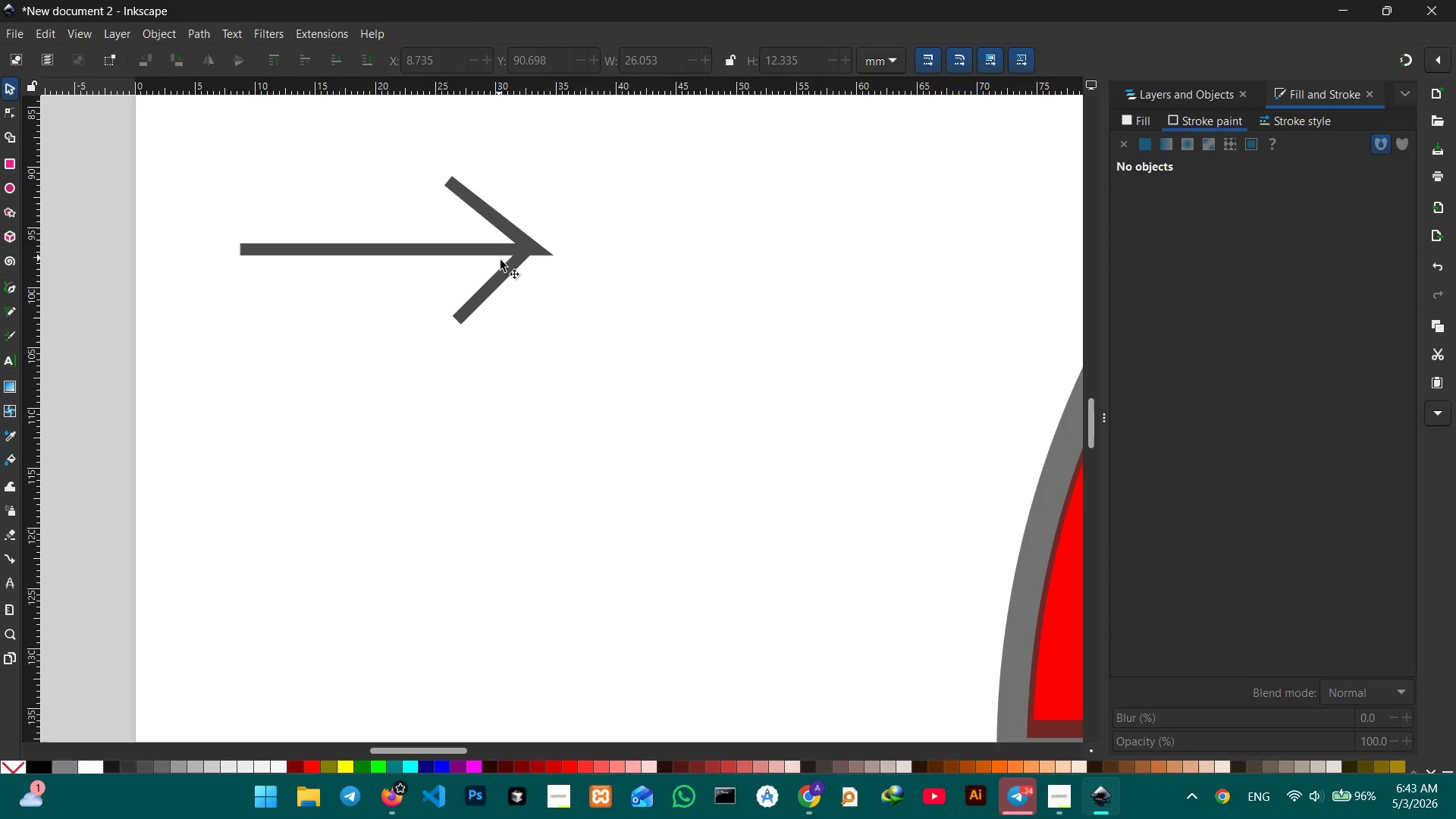 
left_click_drag(start_coordinate=[303, 284], to_coordinate=[621, 579])
 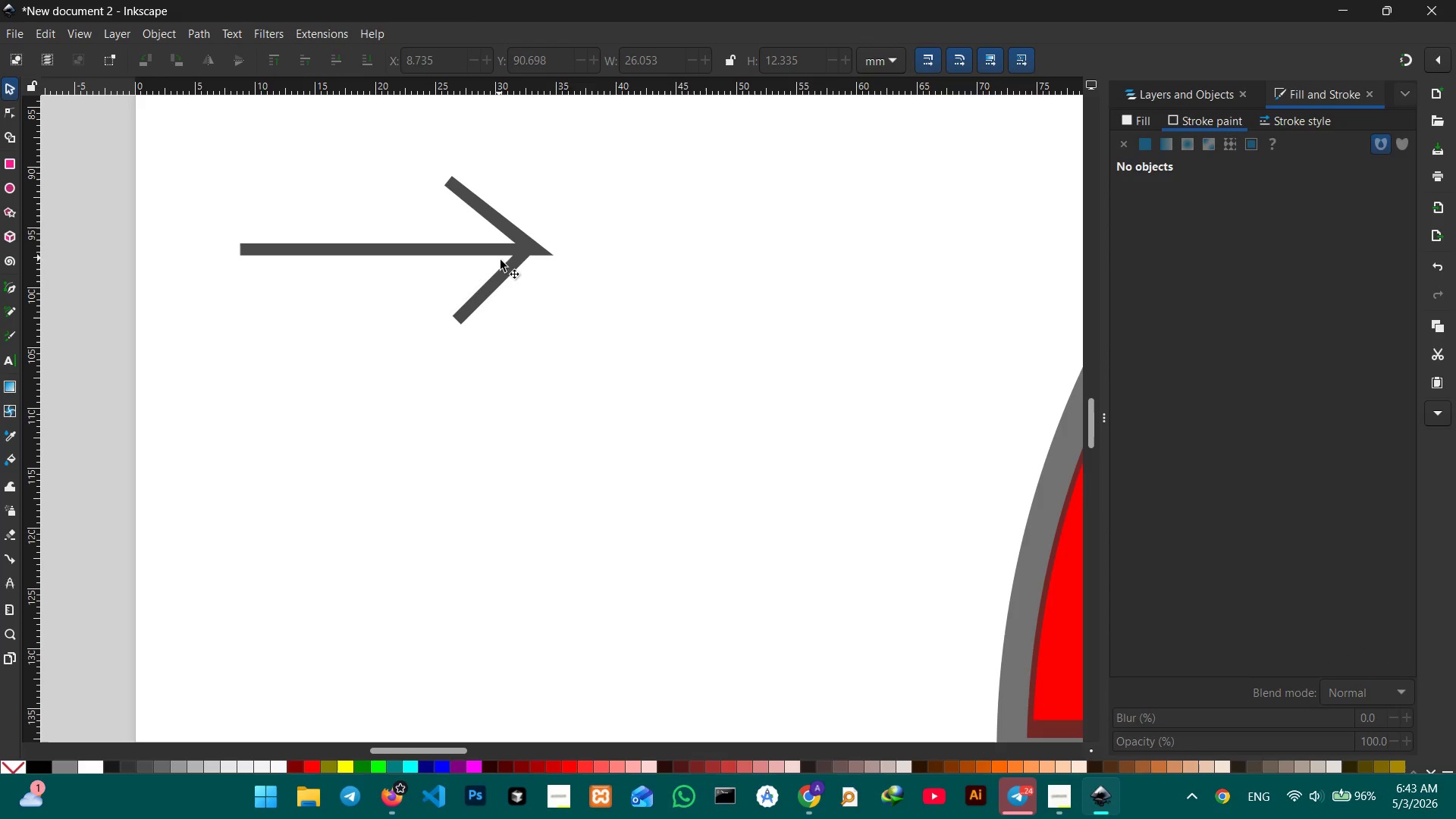 
left_click([505, 267])
 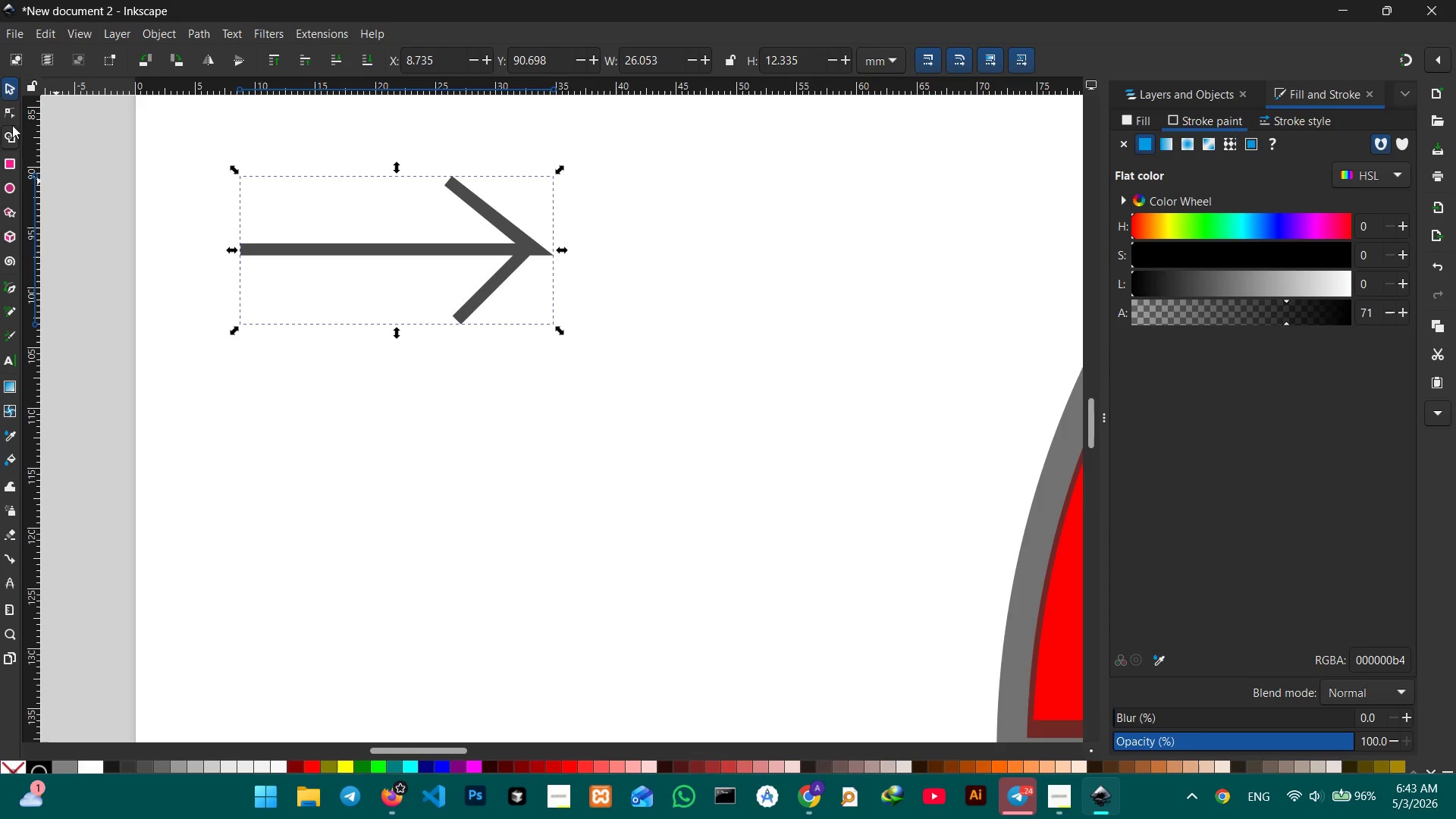 
left_click([9, 112])
 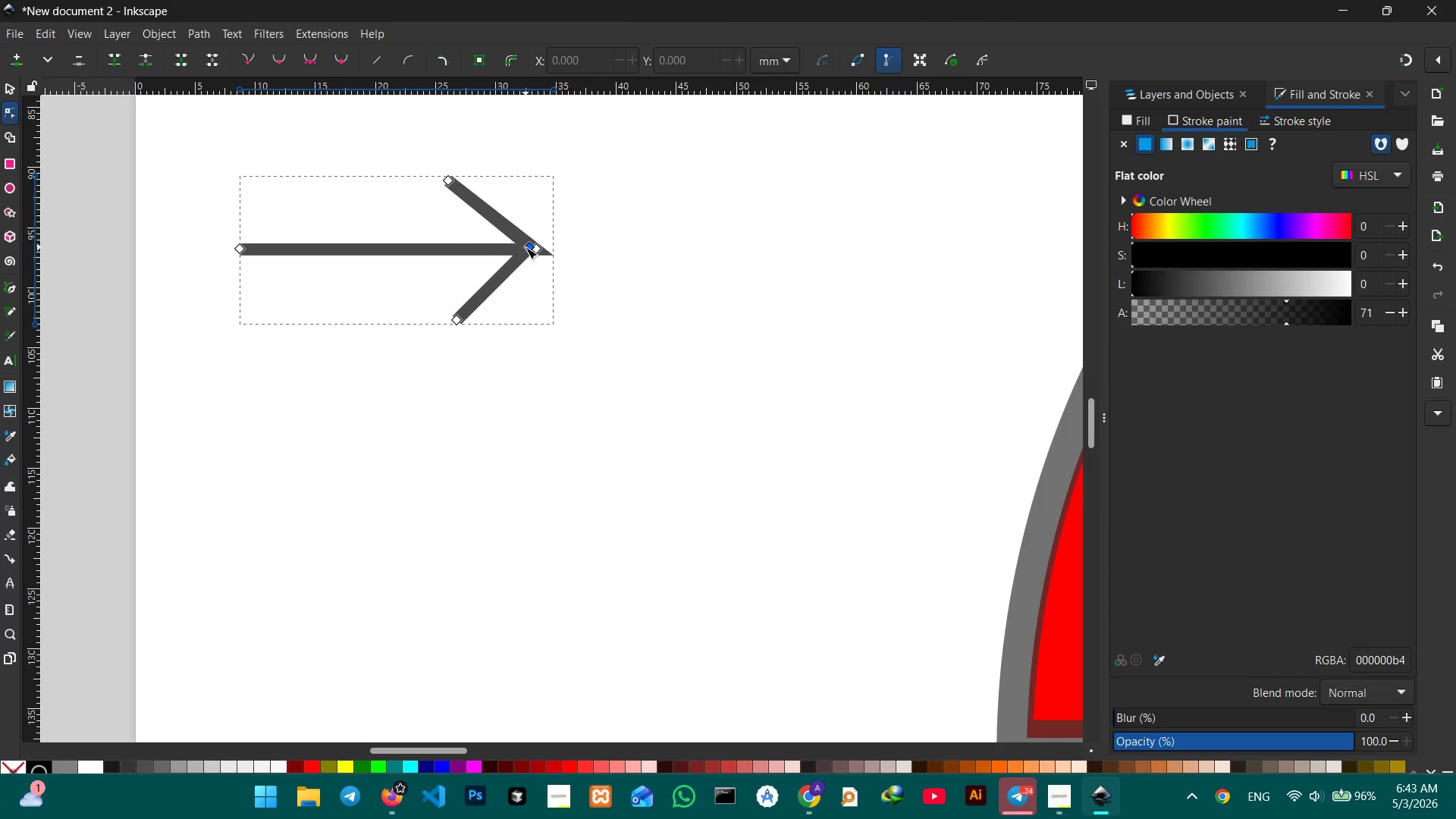 
left_click_drag(start_coordinate=[528, 246], to_coordinate=[538, 253])
 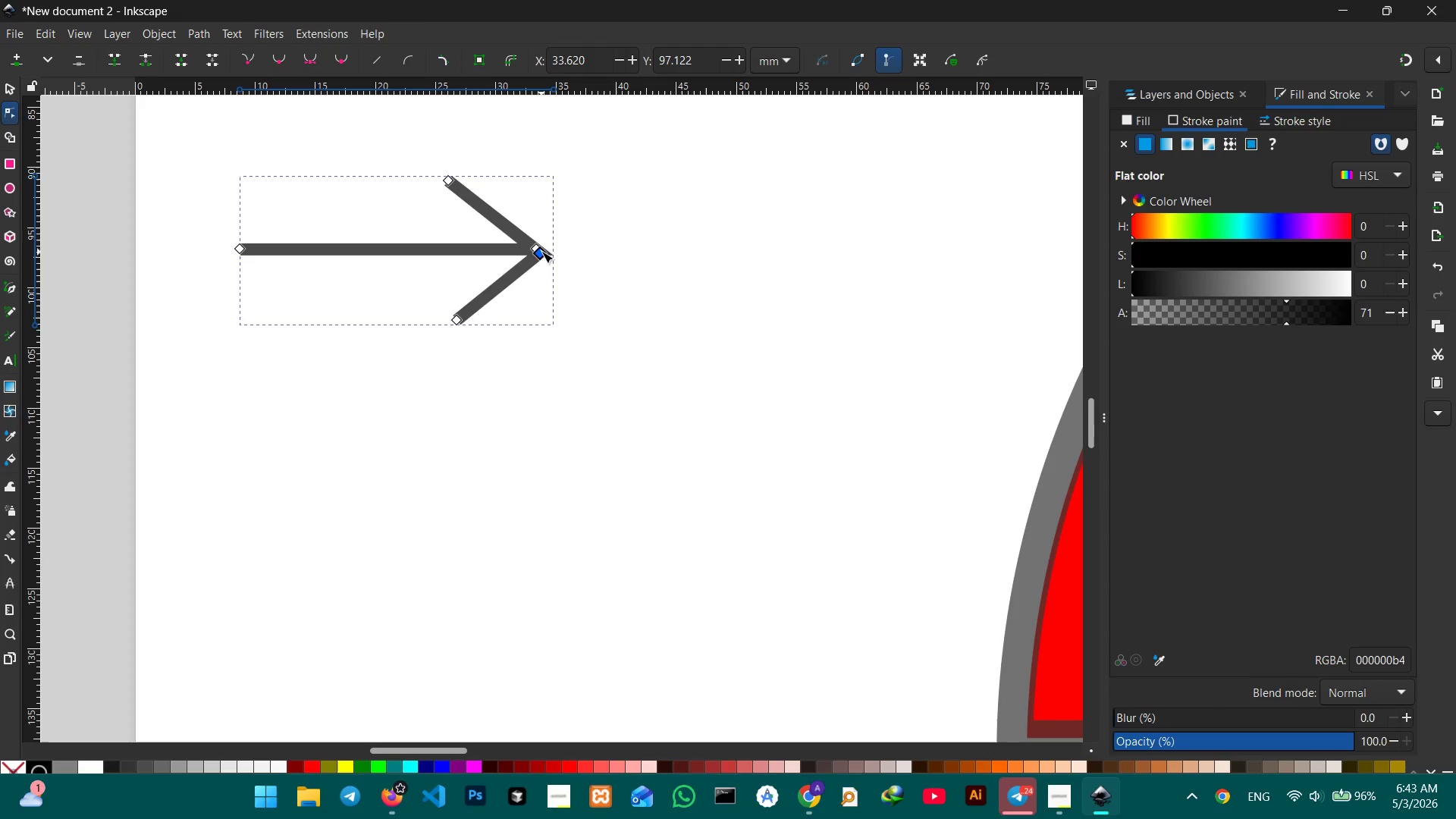 
left_click_drag(start_coordinate=[541, 255], to_coordinate=[546, 259])
 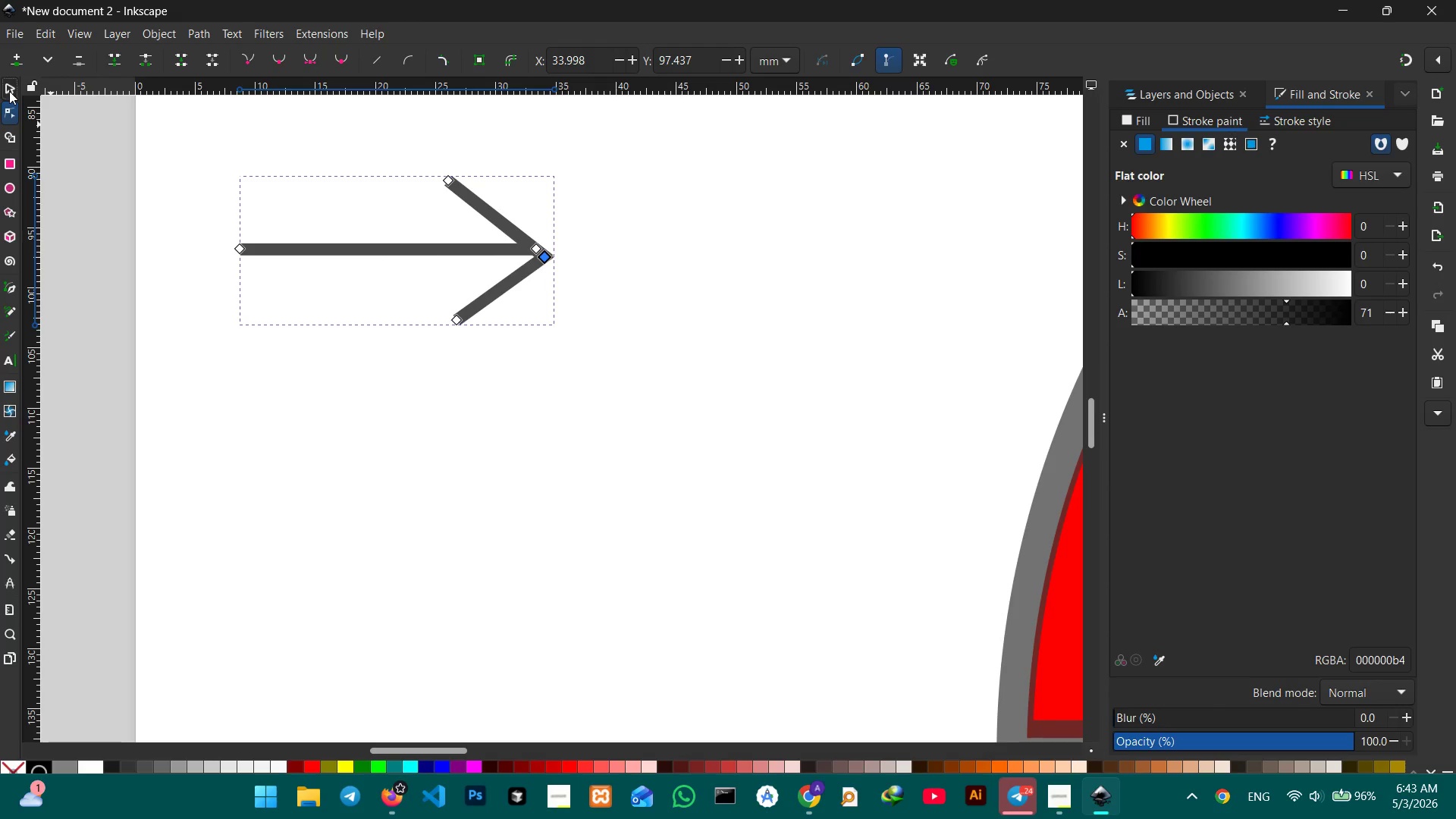 
double_click([223, 275])
 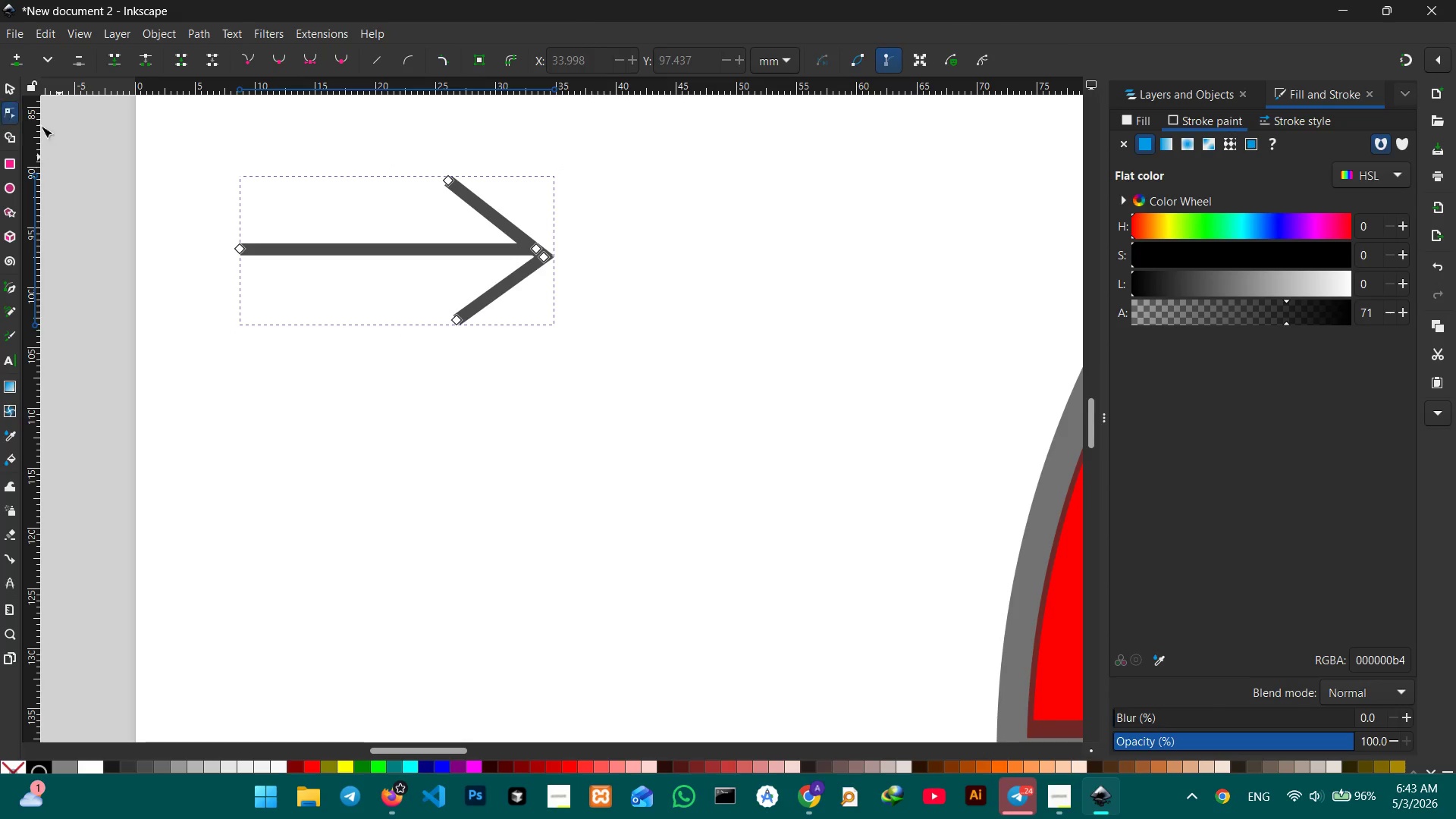 
left_click_drag(start_coordinate=[542, 256], to_coordinate=[538, 253])
 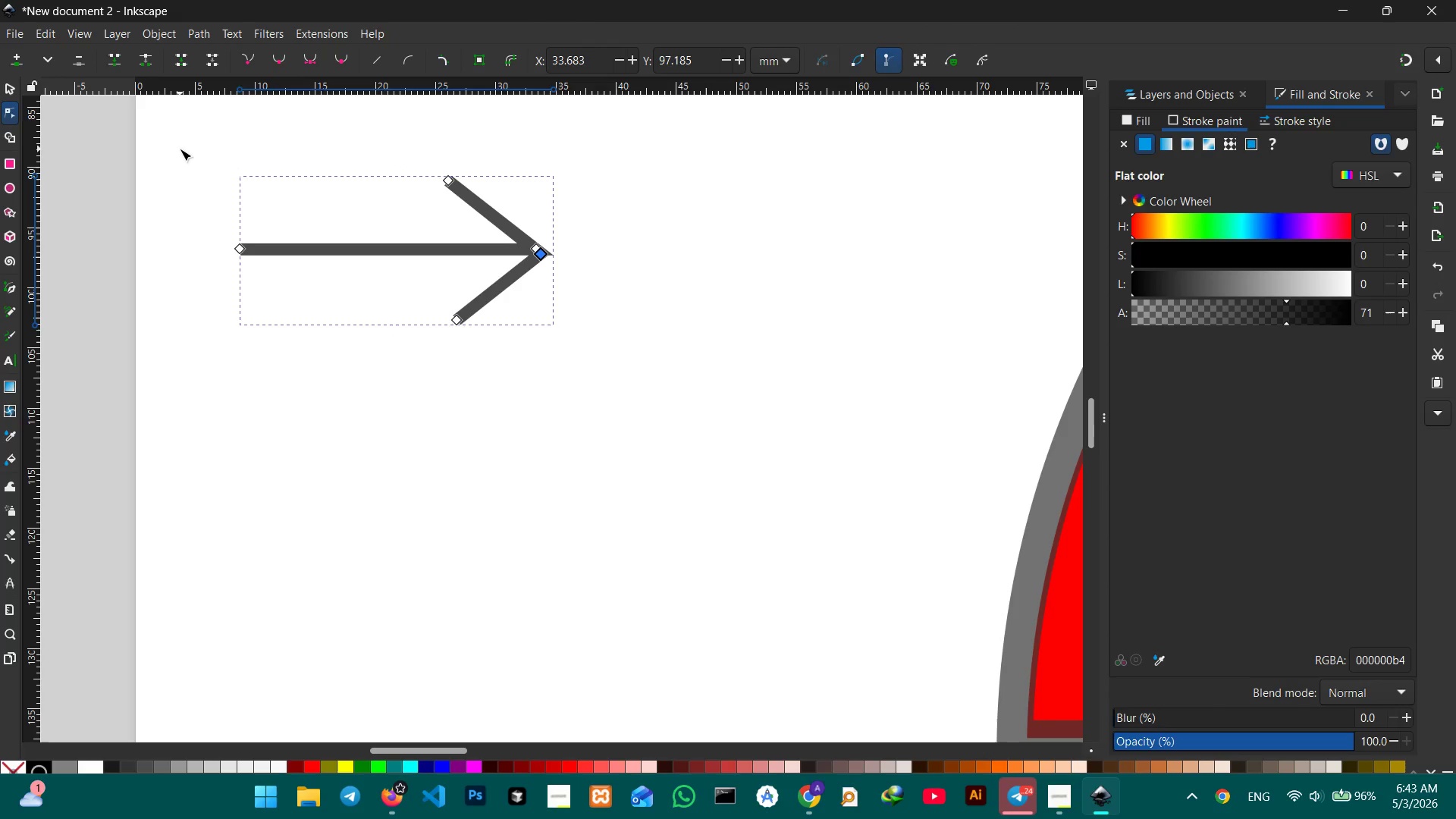 
left_click([182, 146])